 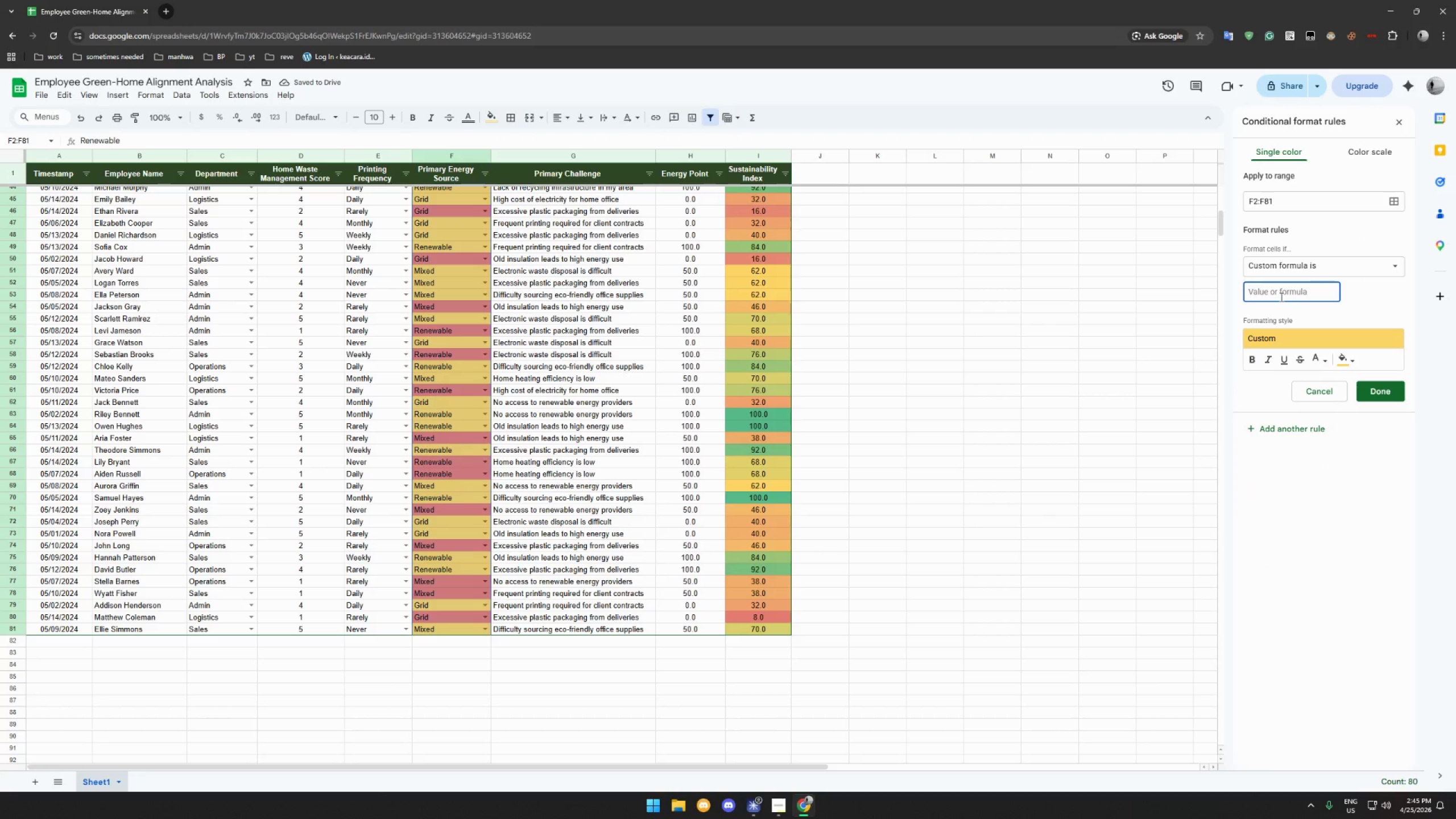 
type(=D2=3)
 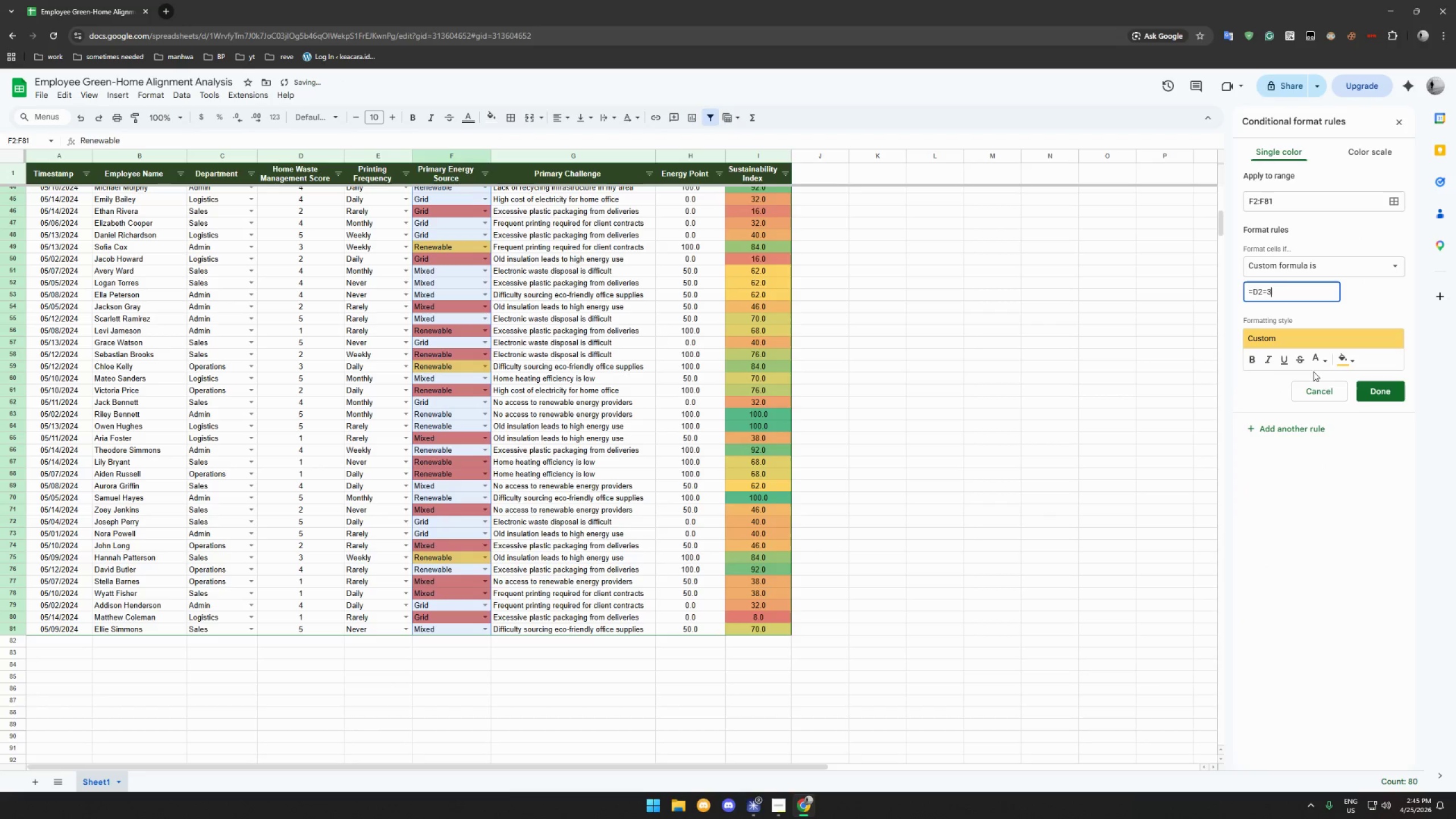 
left_click([1375, 392])
 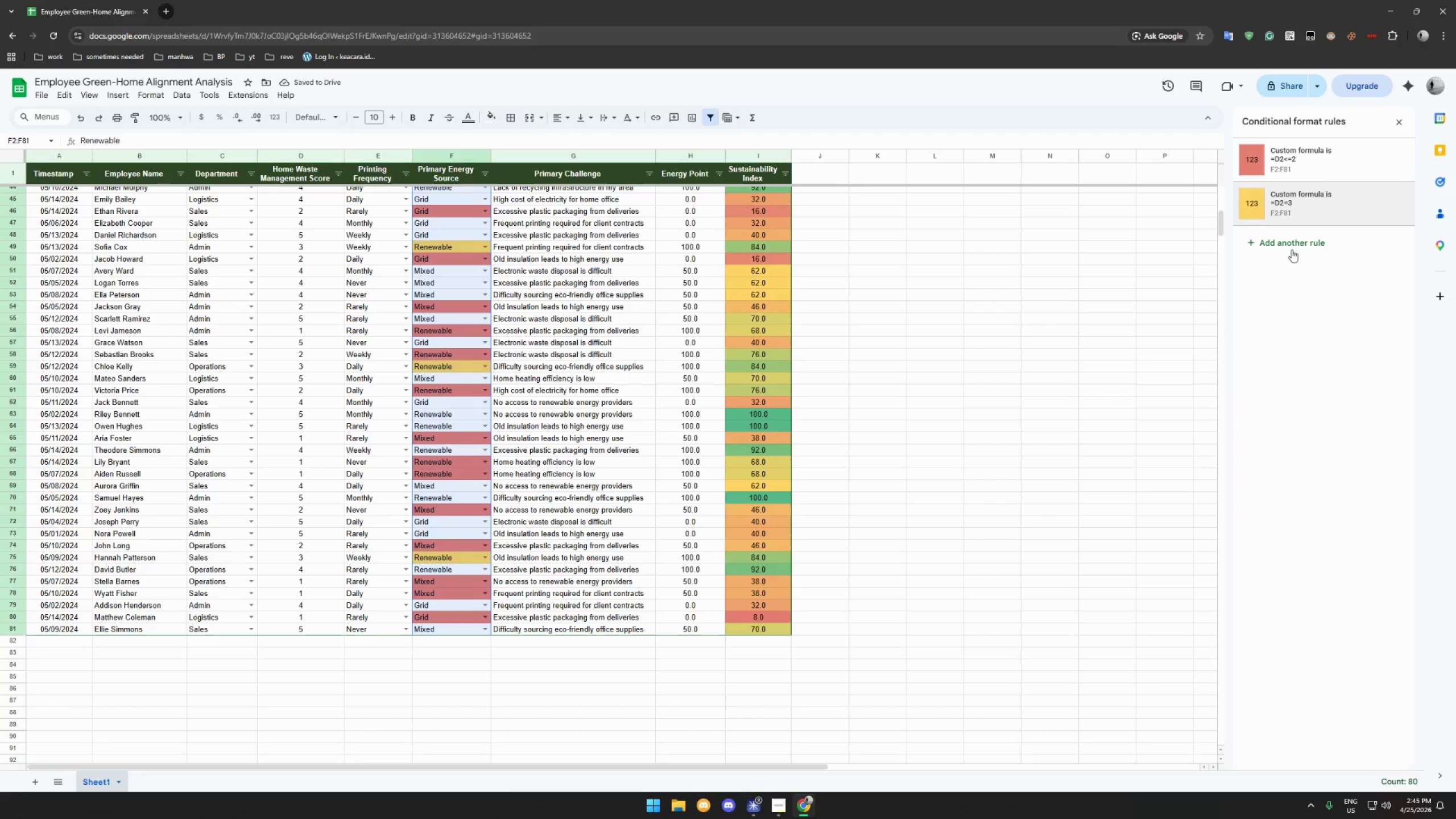 
left_click([1293, 247])
 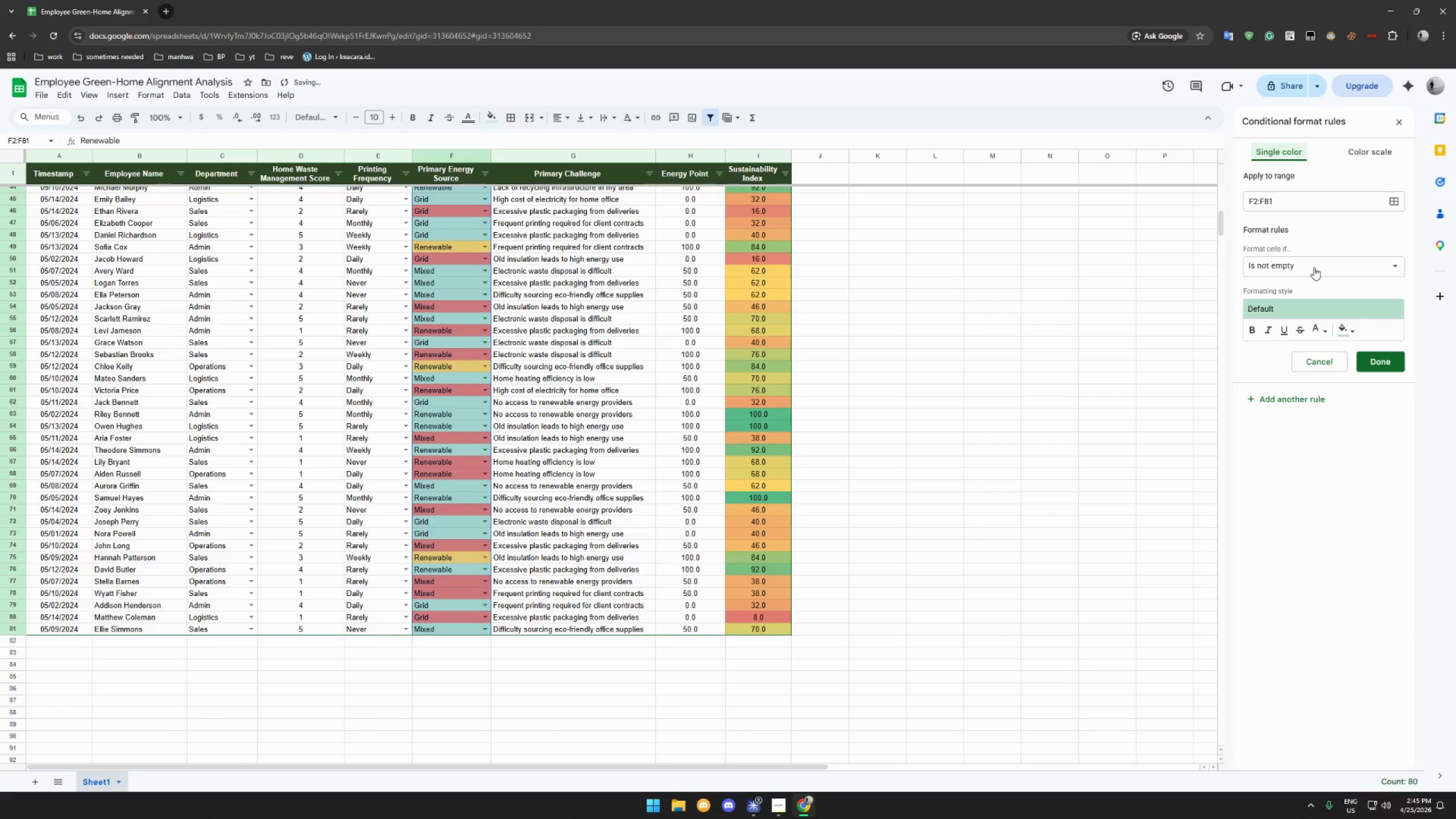 
left_click([1314, 267])
 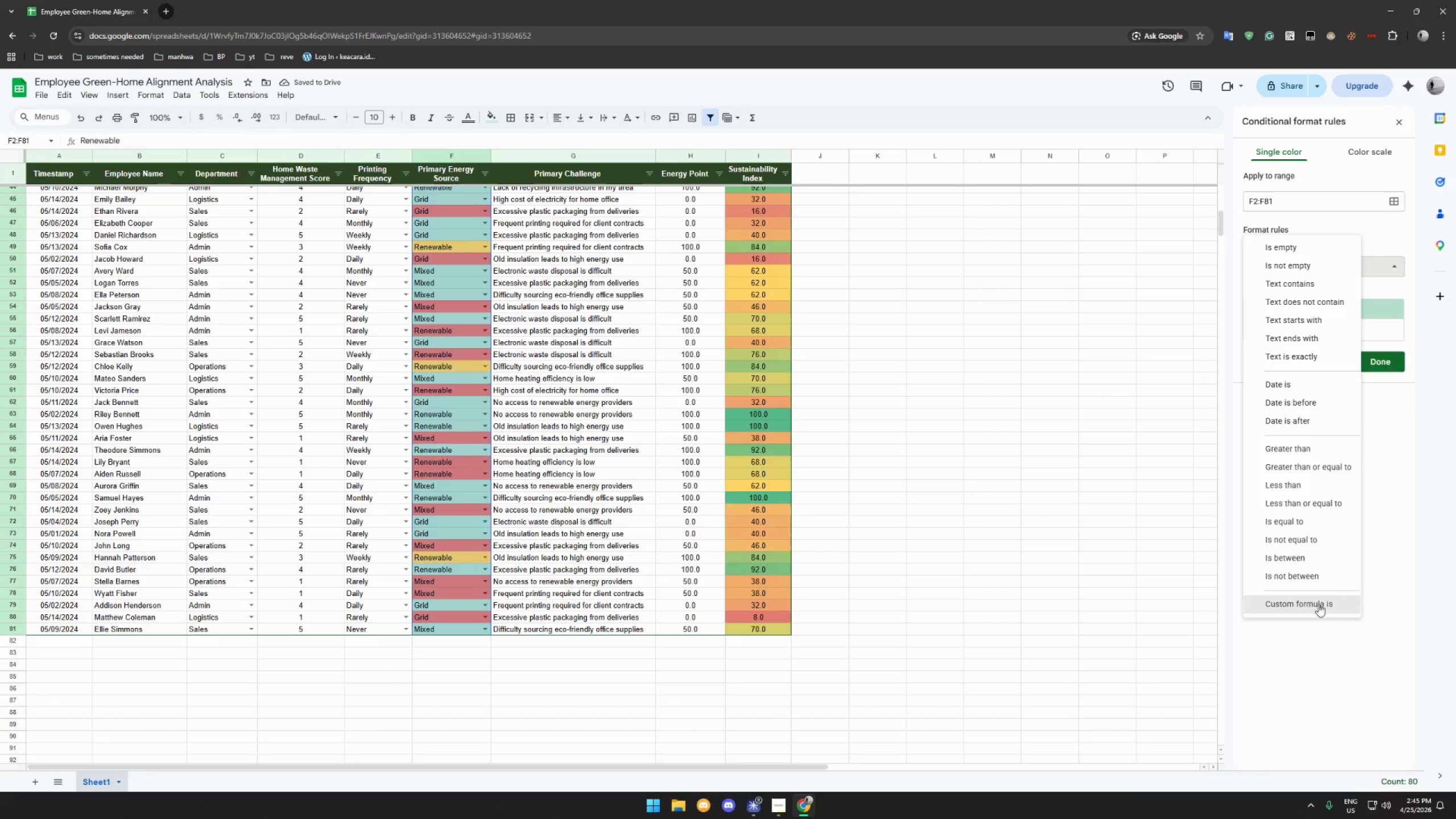 
left_click([1319, 602])
 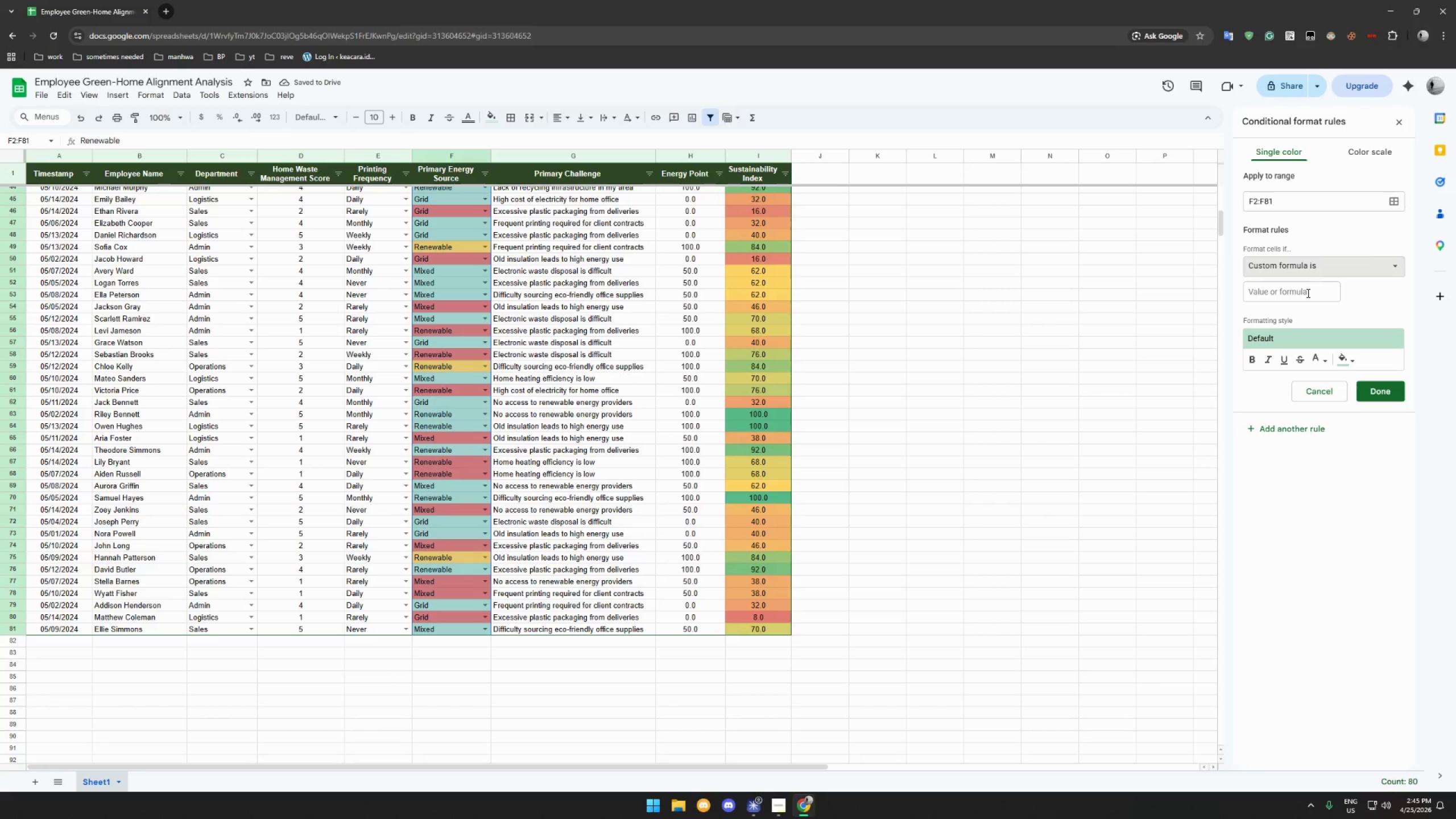 
left_click([1307, 293])
 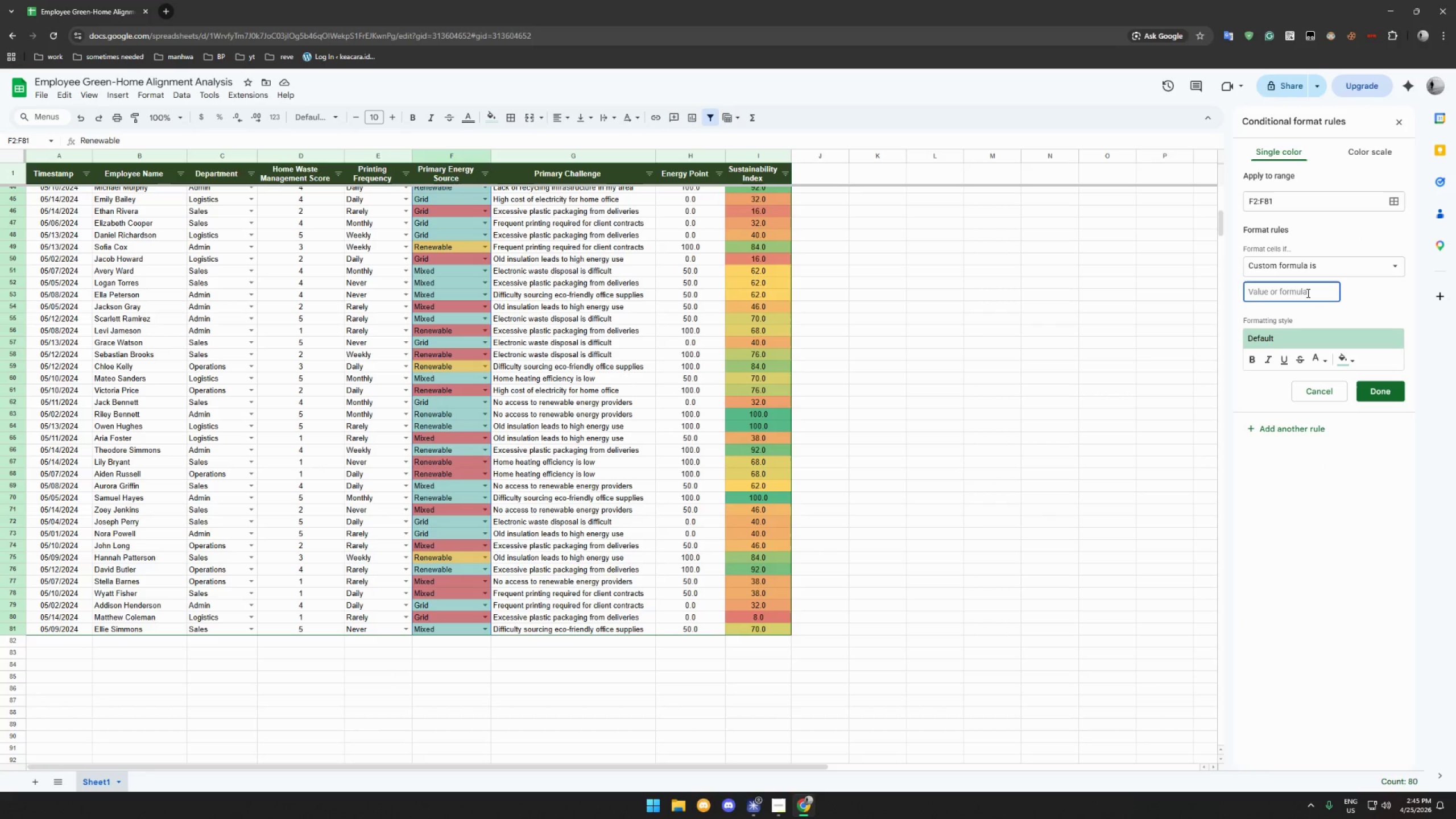 
type(=D2>=4)
 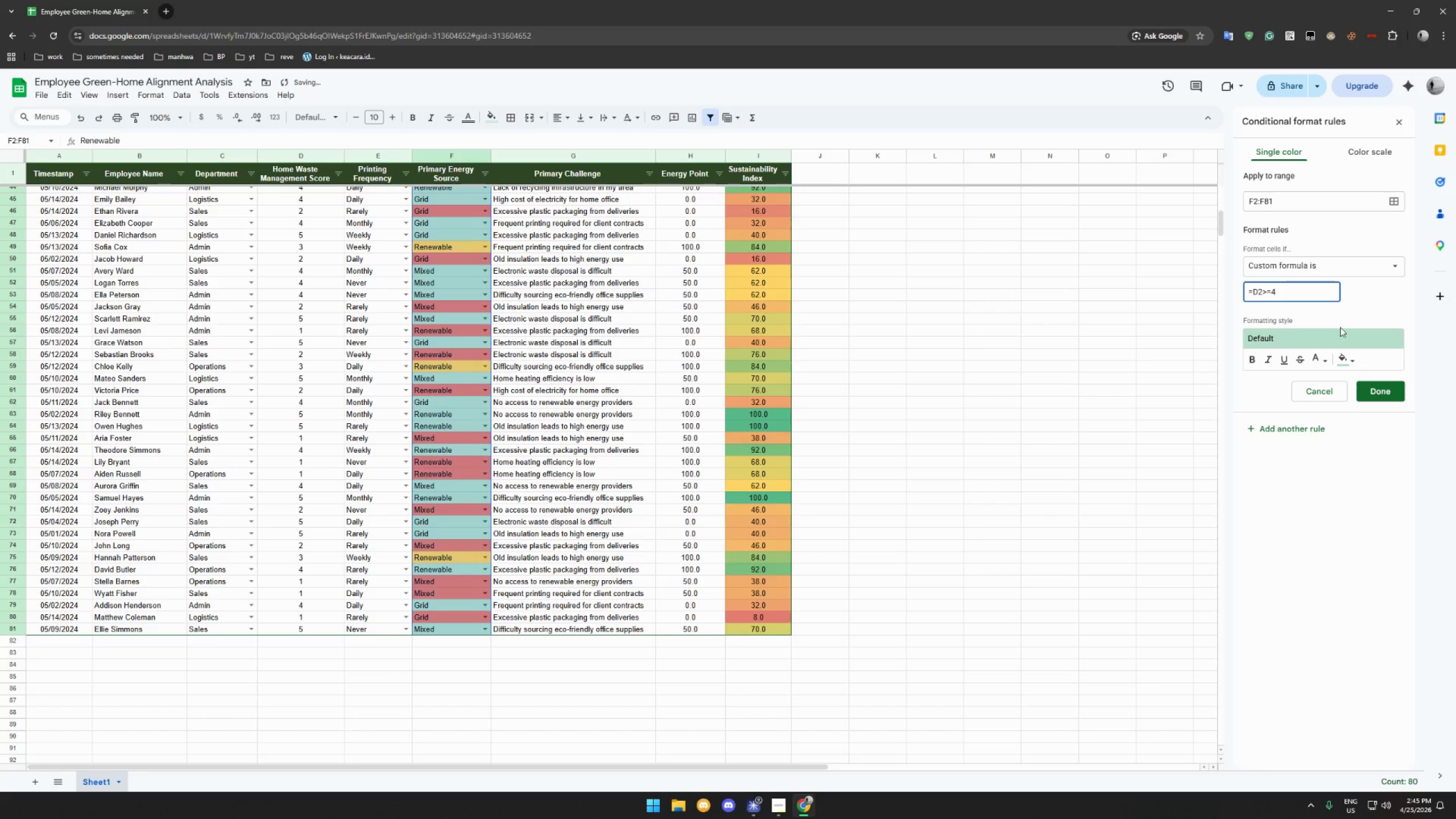 
left_click([1375, 386])
 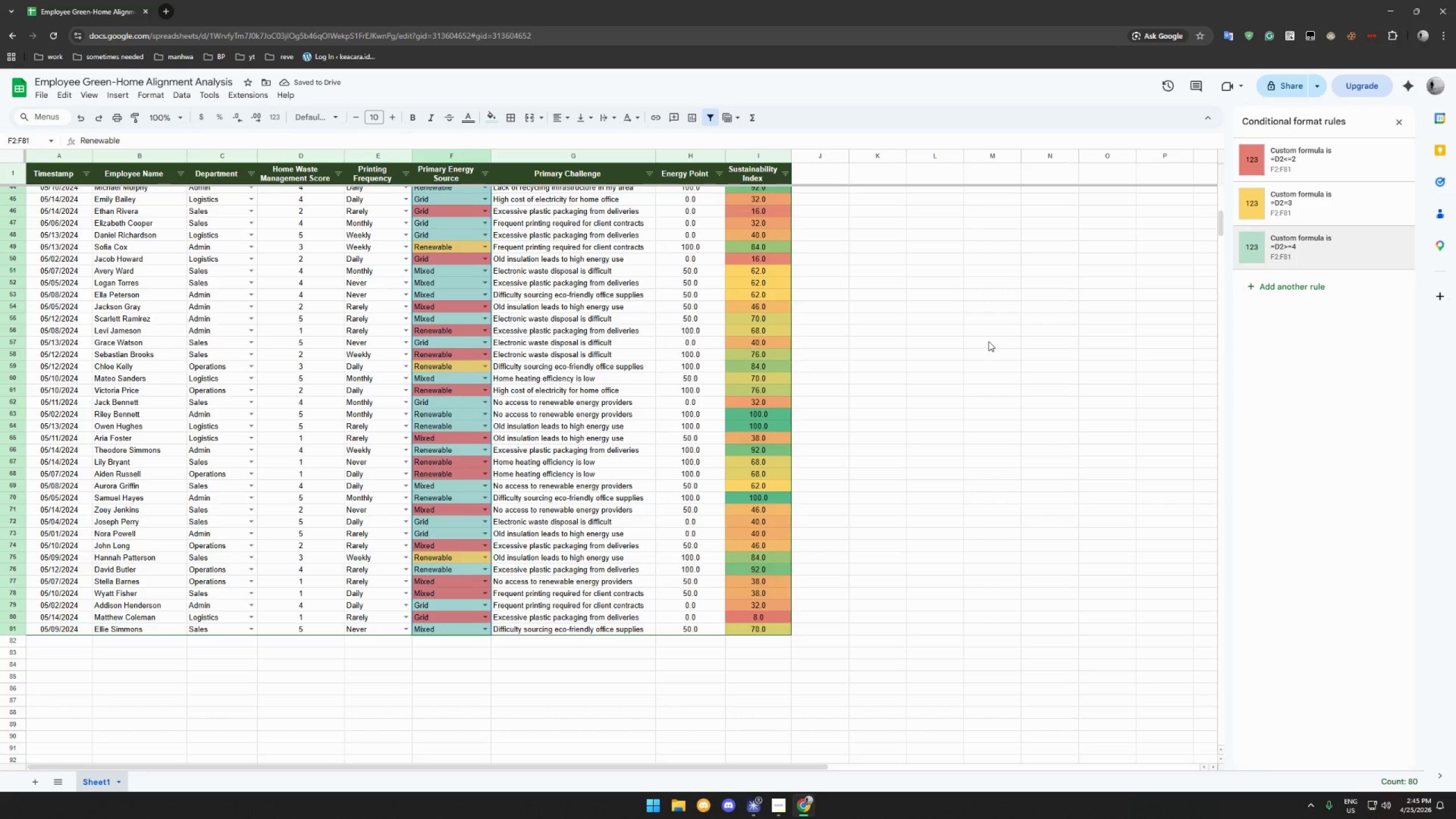 
left_click([937, 347])
 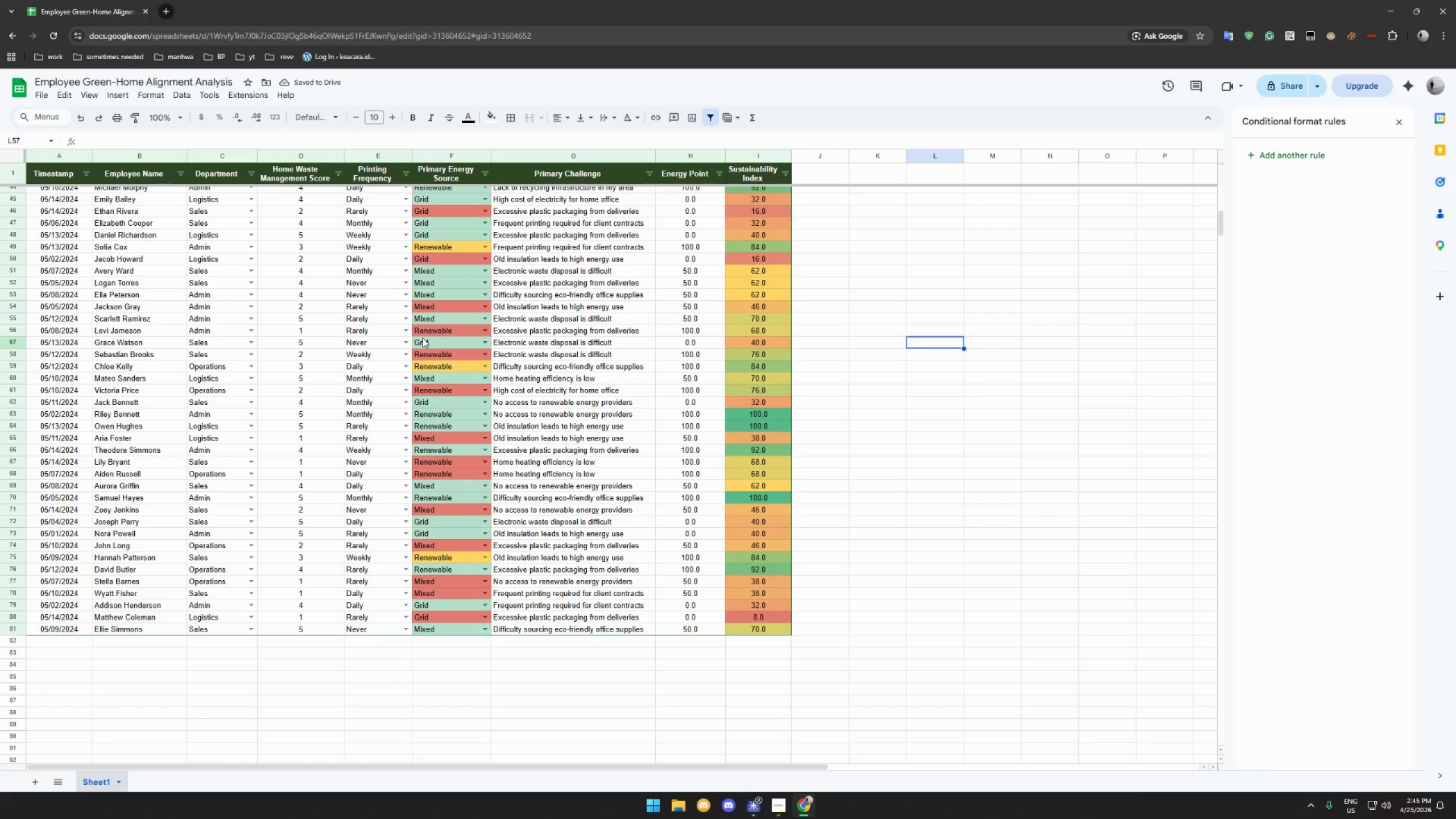 
scroll: coordinate [428, 341], scroll_direction: up, amount: 41.0
 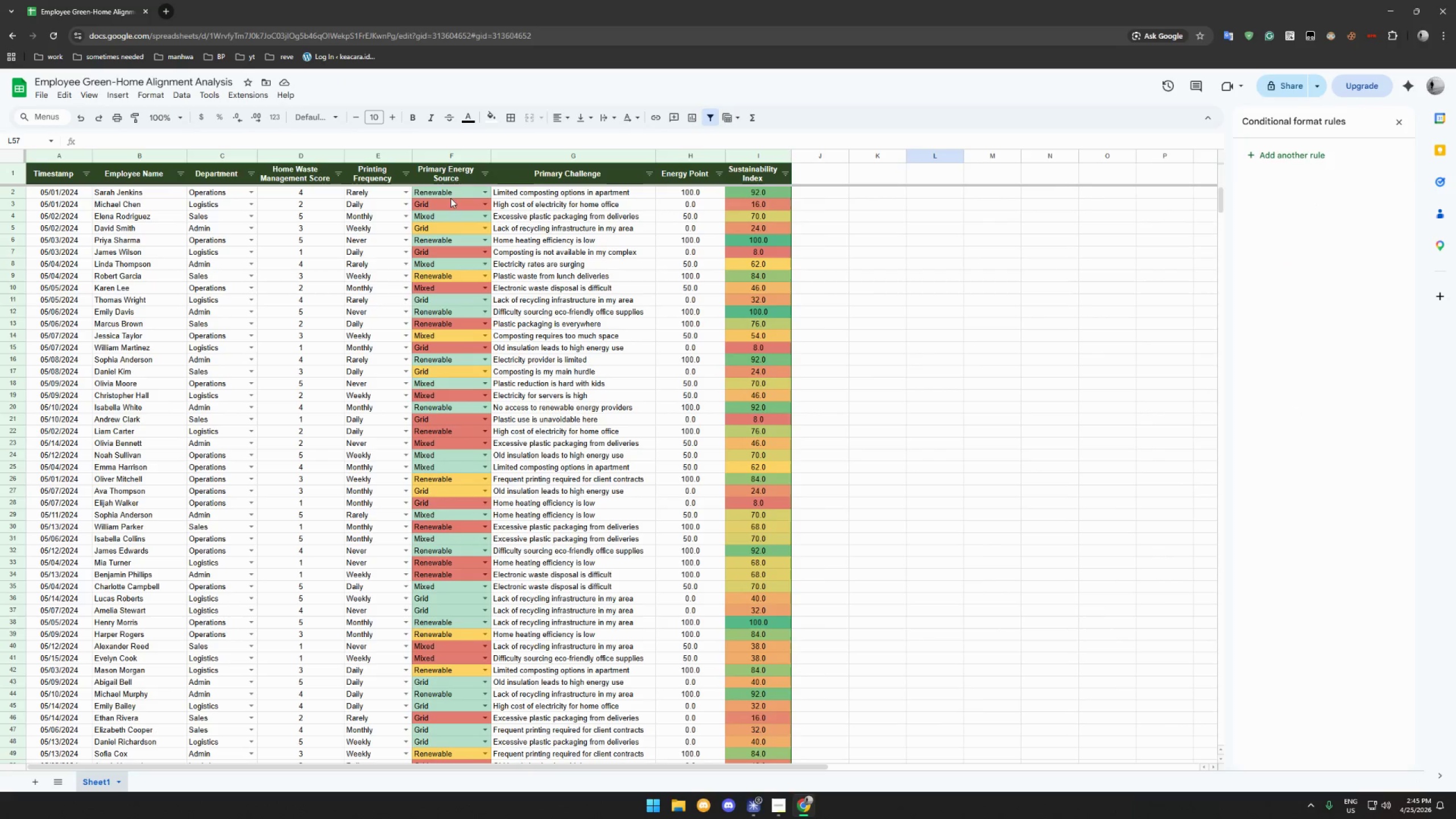 
left_click([451, 195])
 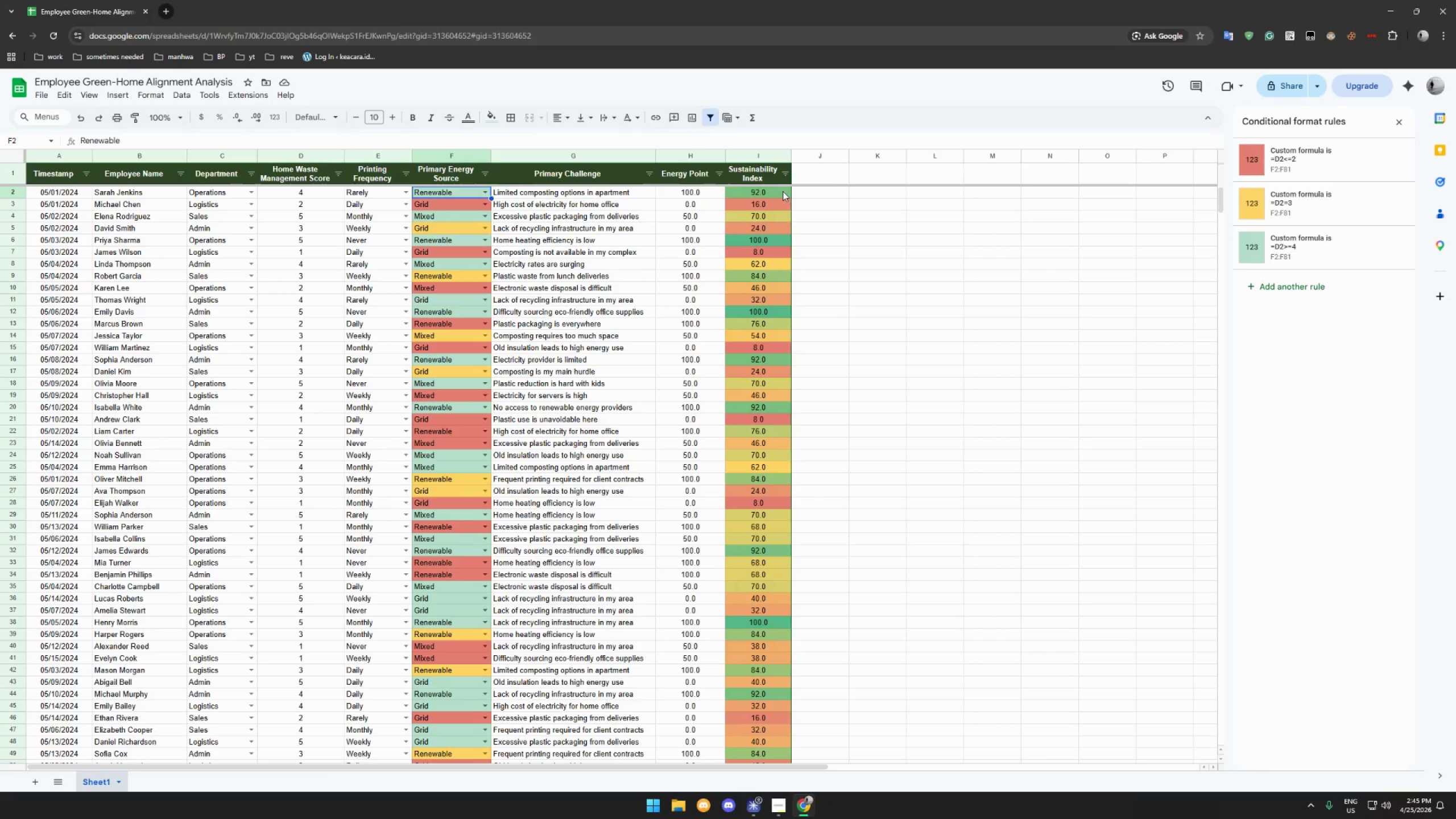 
wait(5.39)
 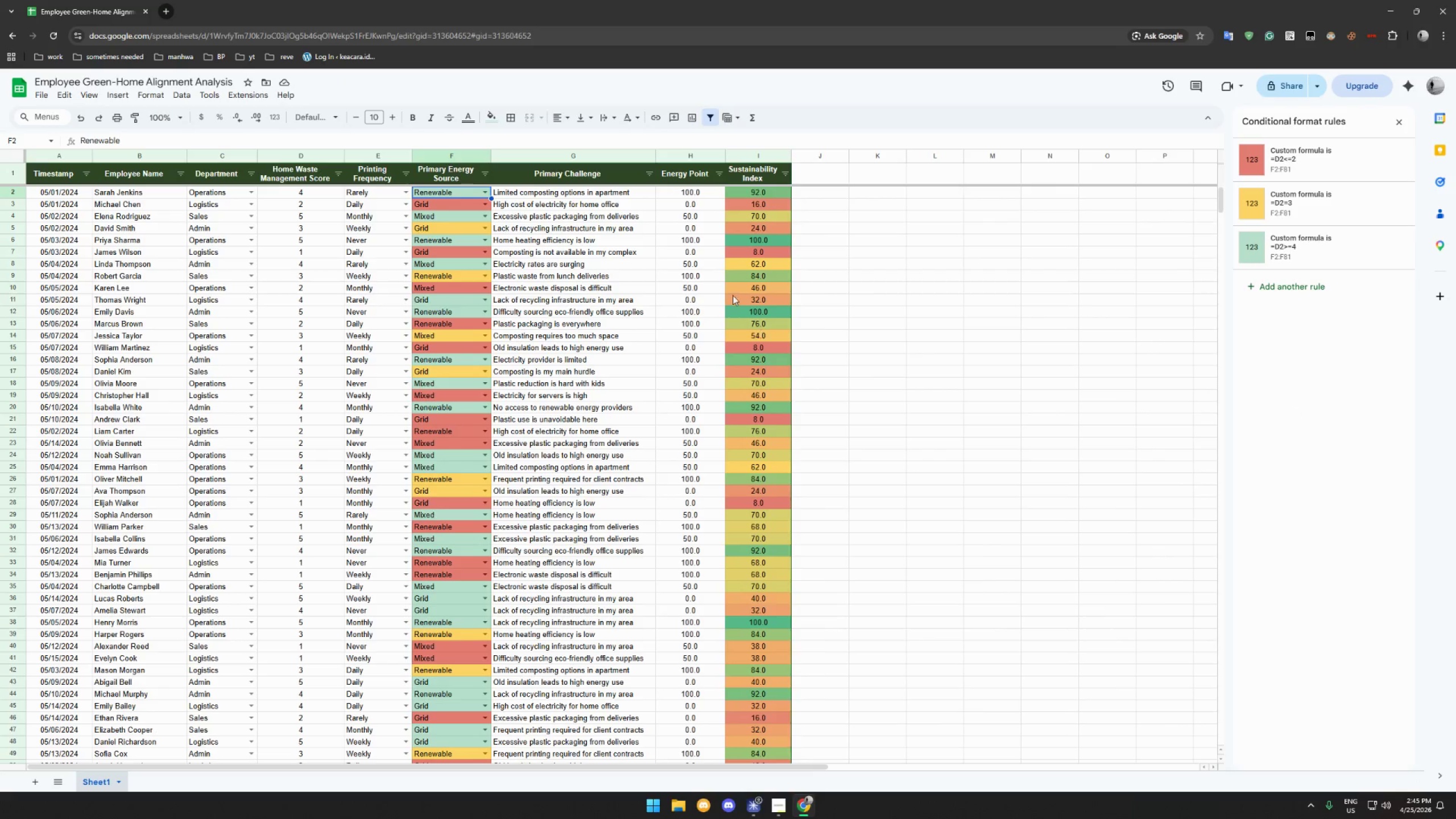 
left_click([775, 805])